 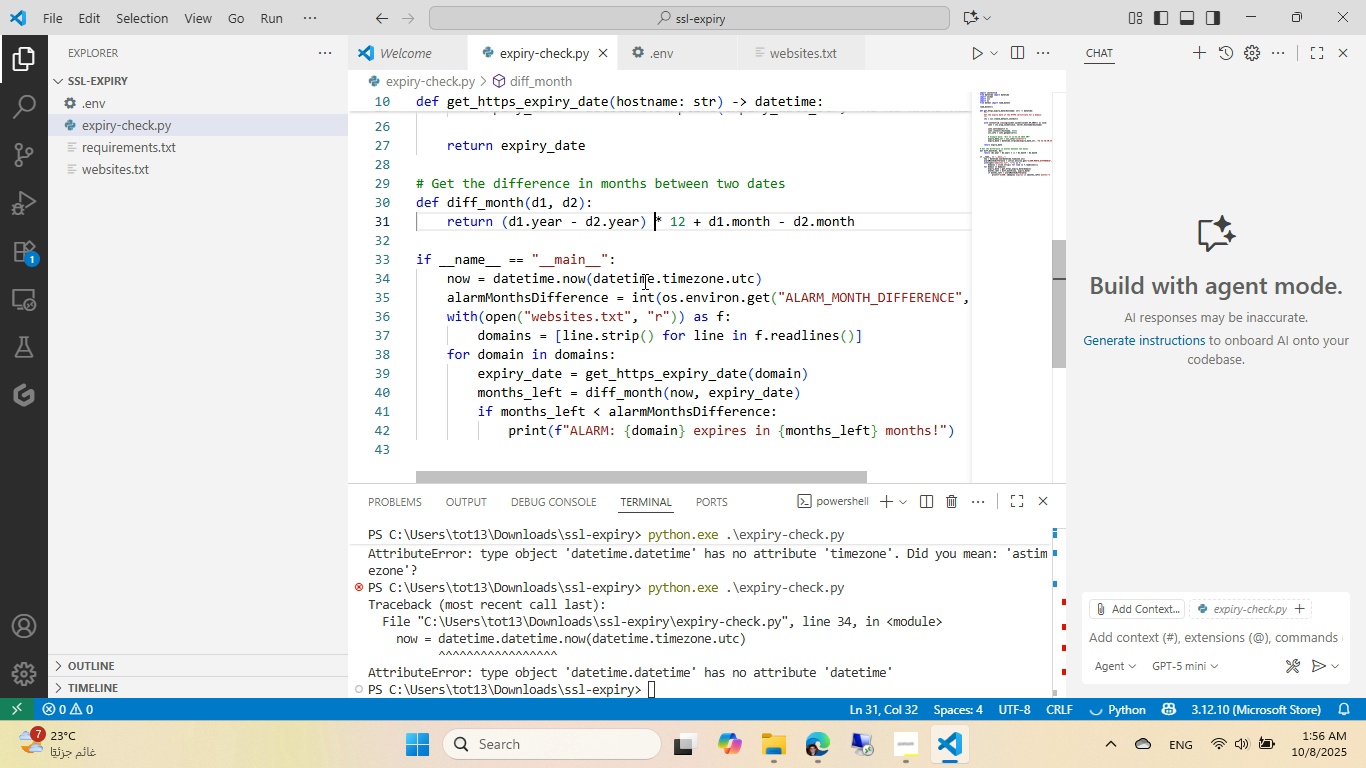 
left_click([729, 595])
 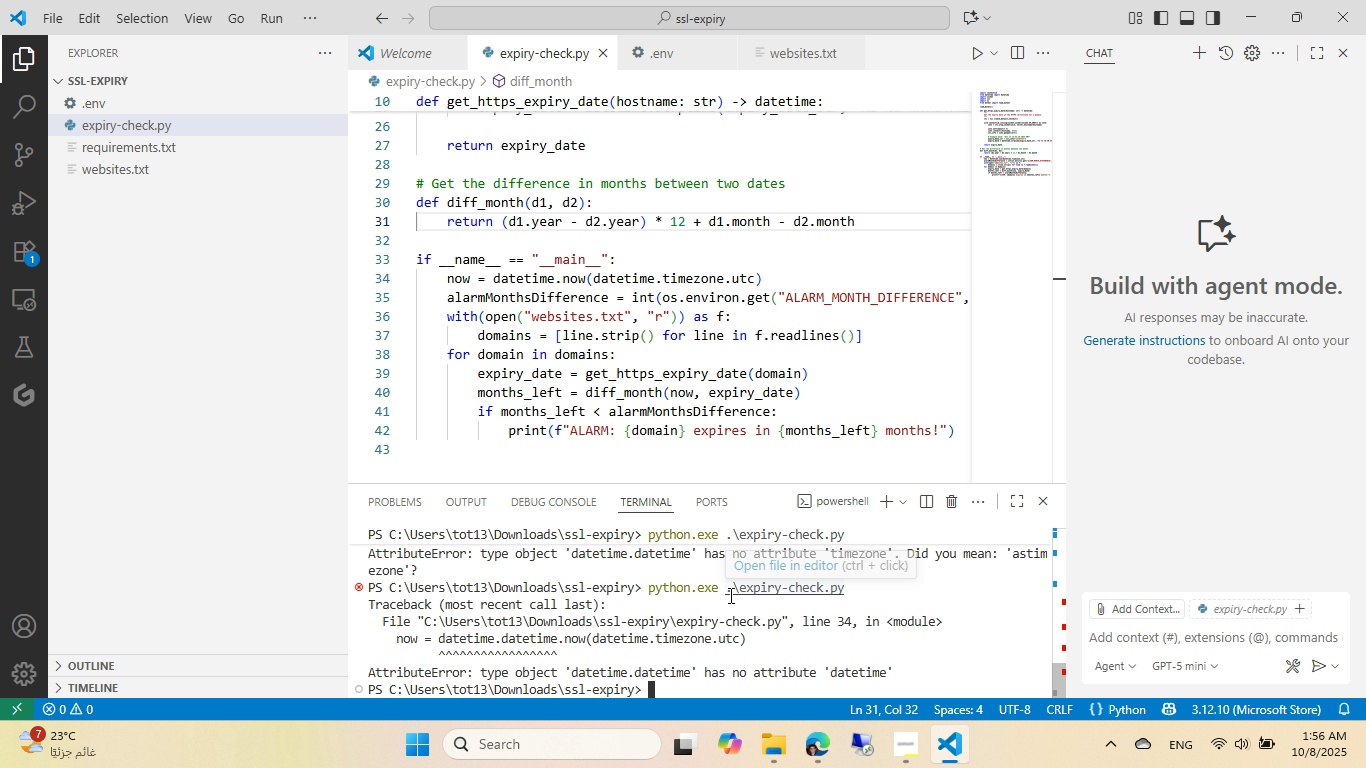 
key(ArrowUp)
 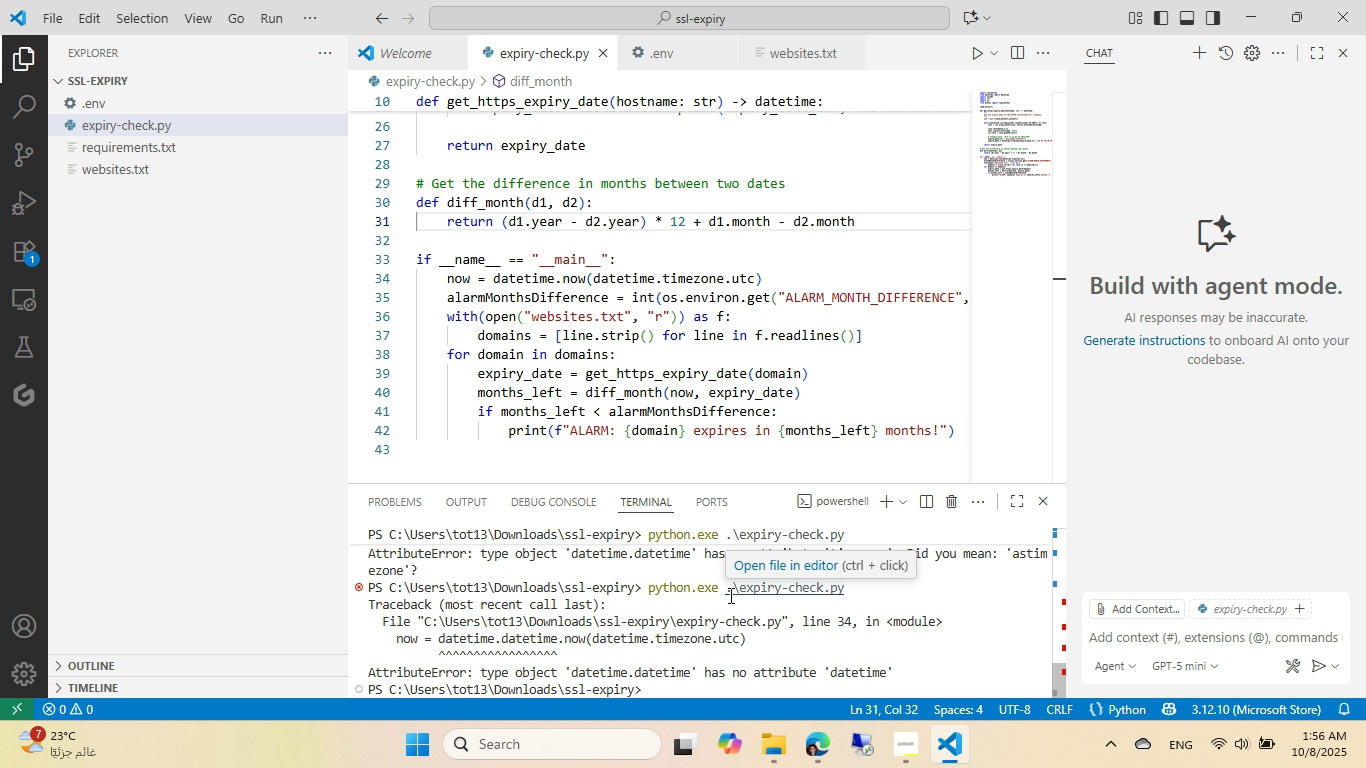 
key(Enter)
 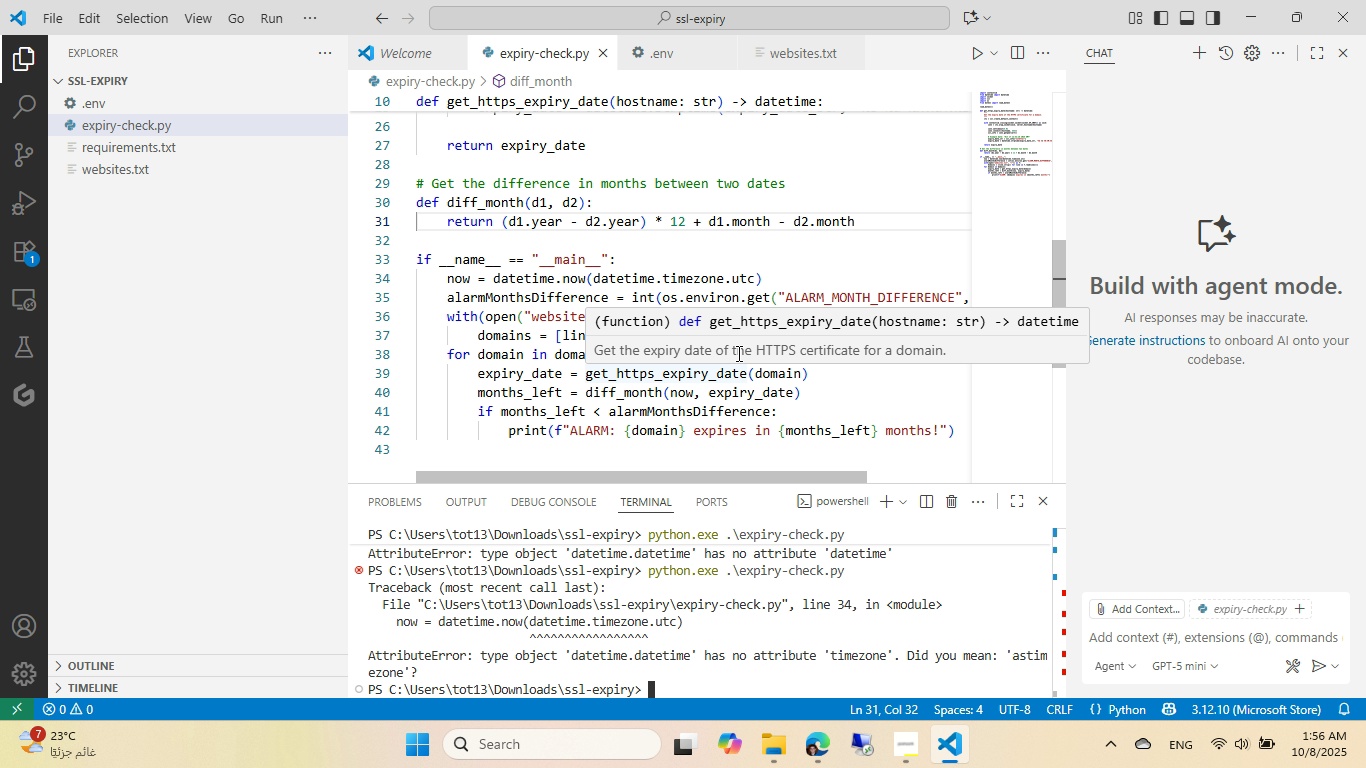 
wait(8.71)
 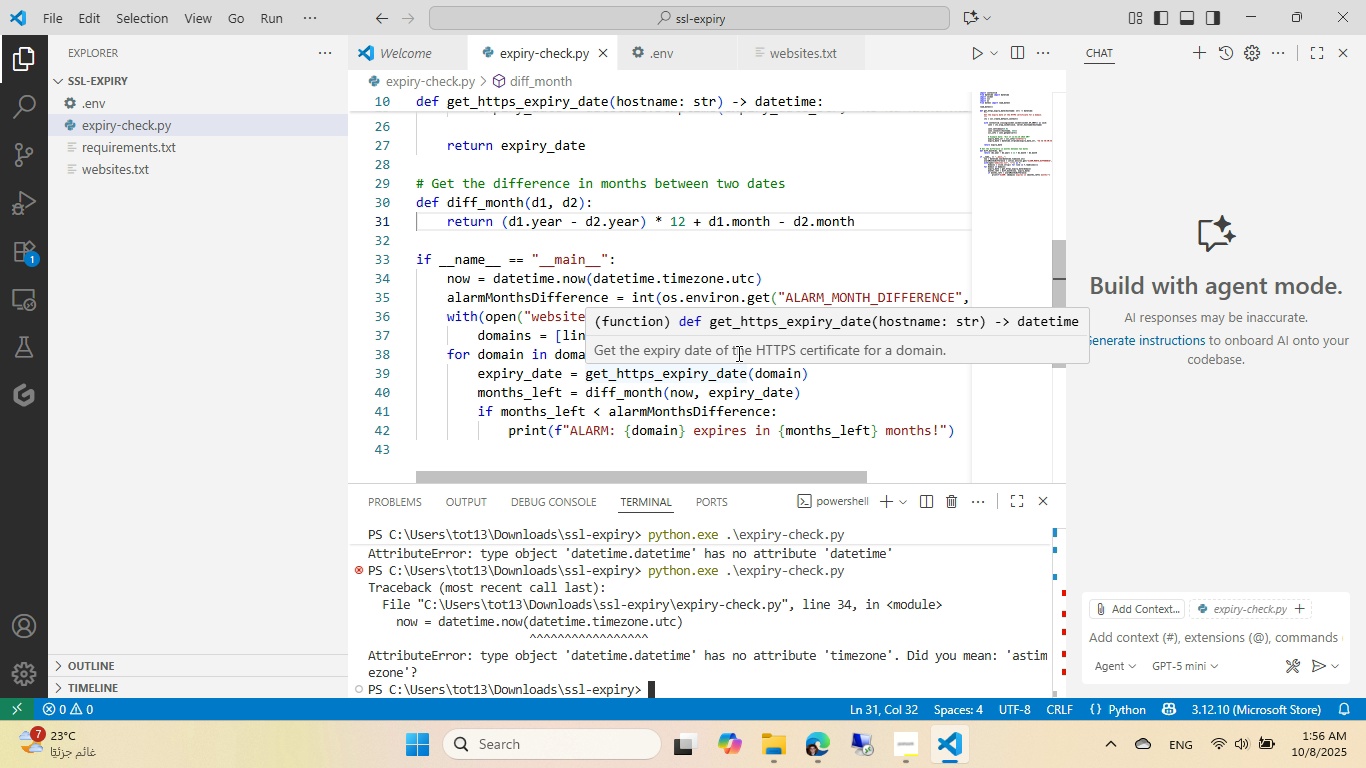 
left_click([832, 747])
 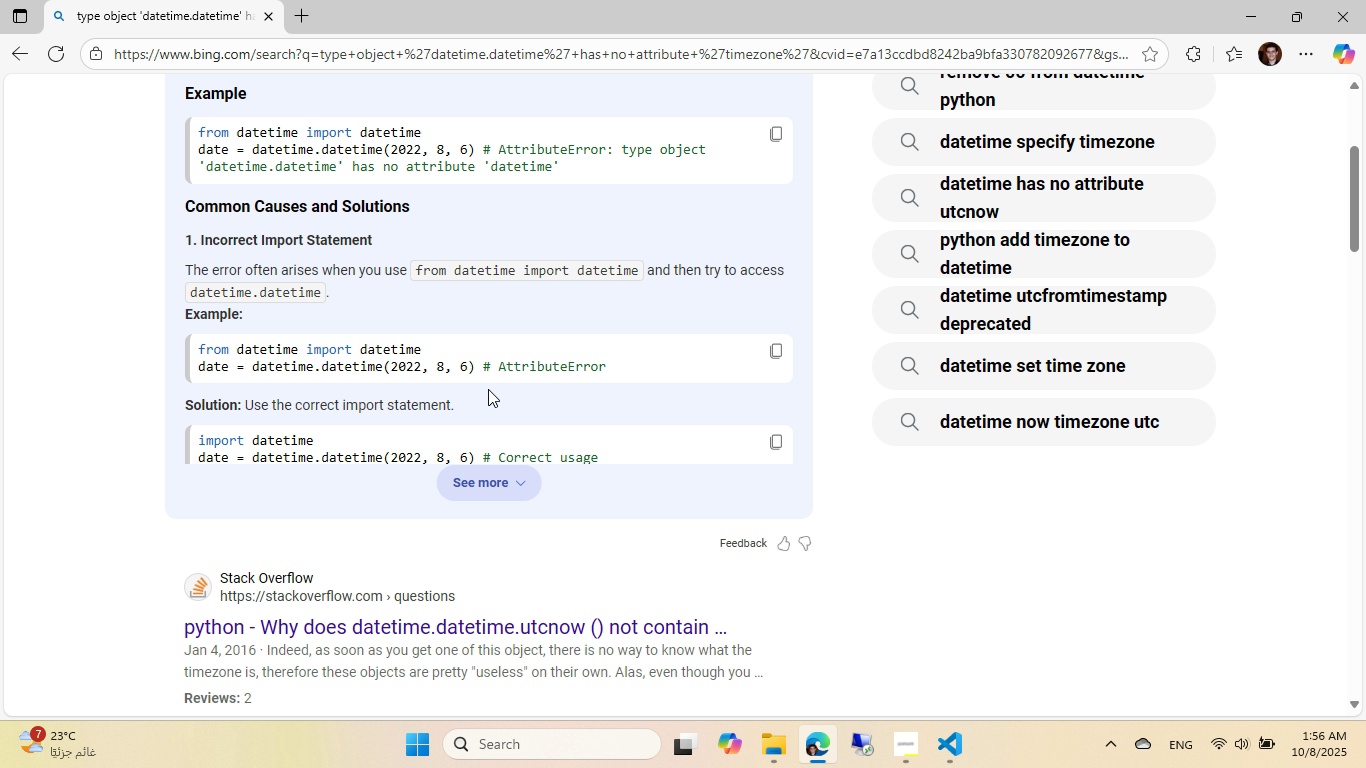 
left_click([507, 483])
 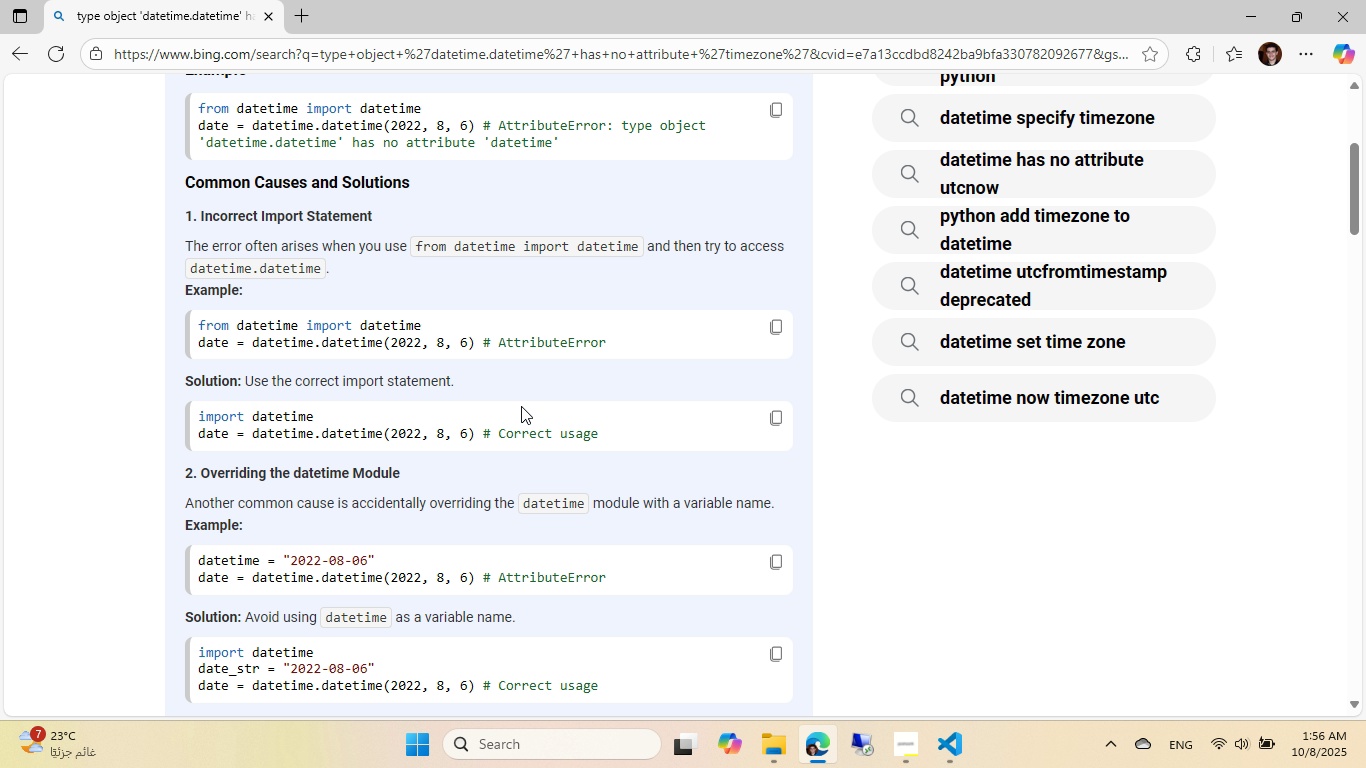 
scroll: coordinate [521, 406], scroll_direction: down, amount: 2.0
 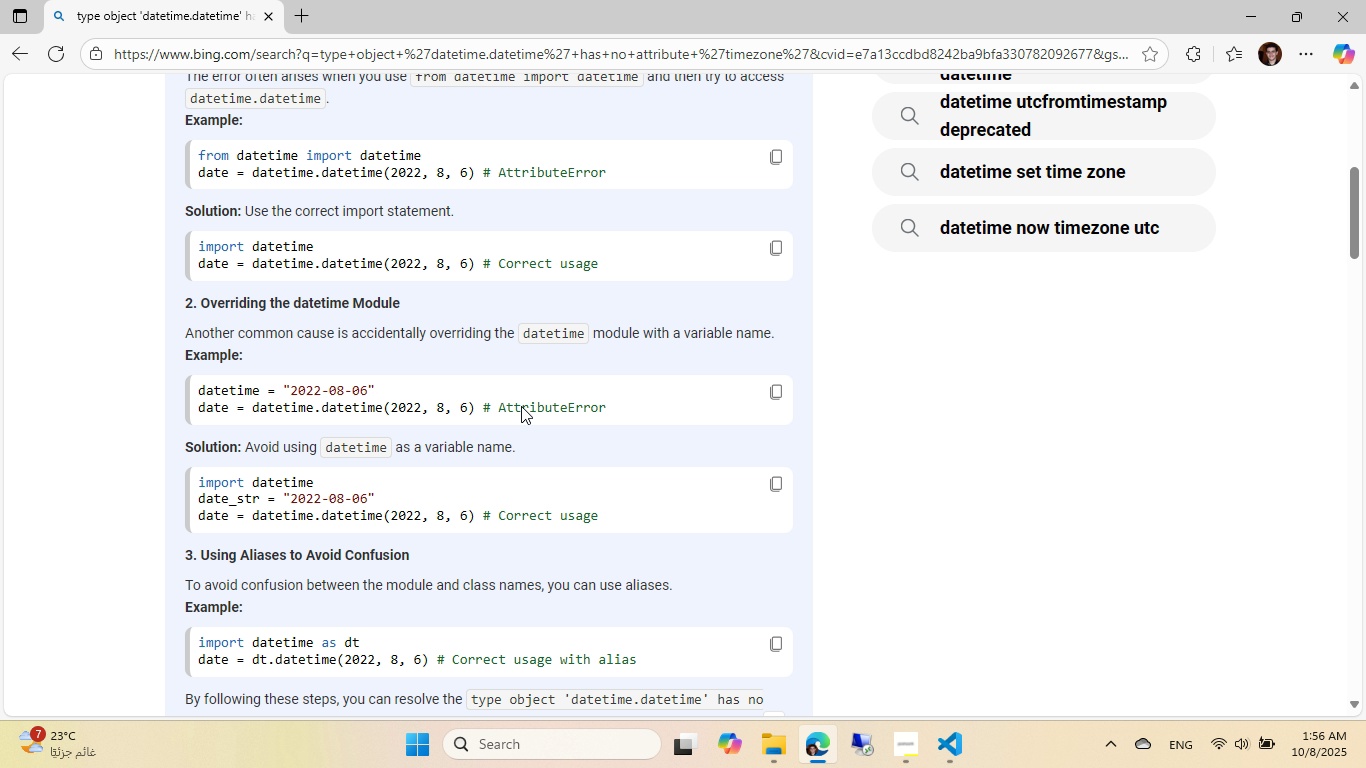 
scroll: coordinate [520, 400], scroll_direction: up, amount: 8.0
 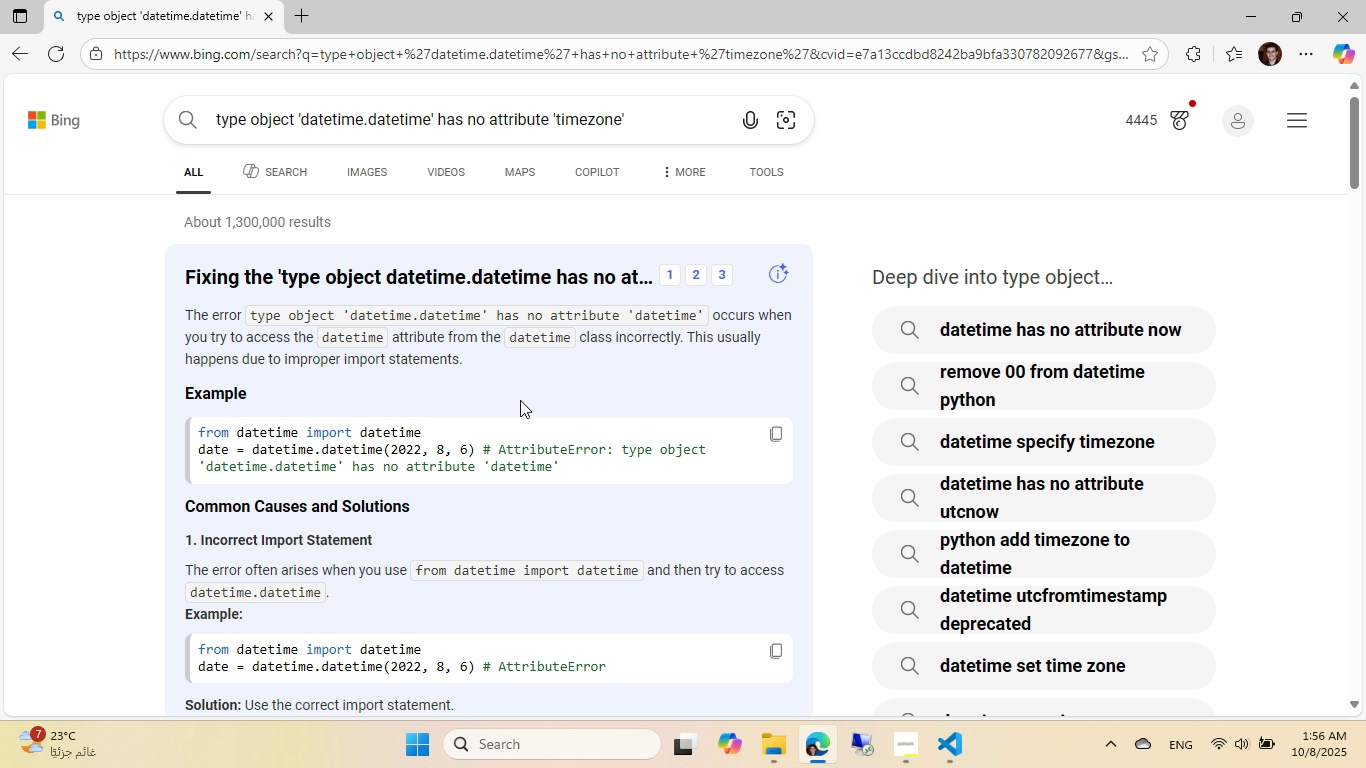 
key(Alt+AltLeft)
 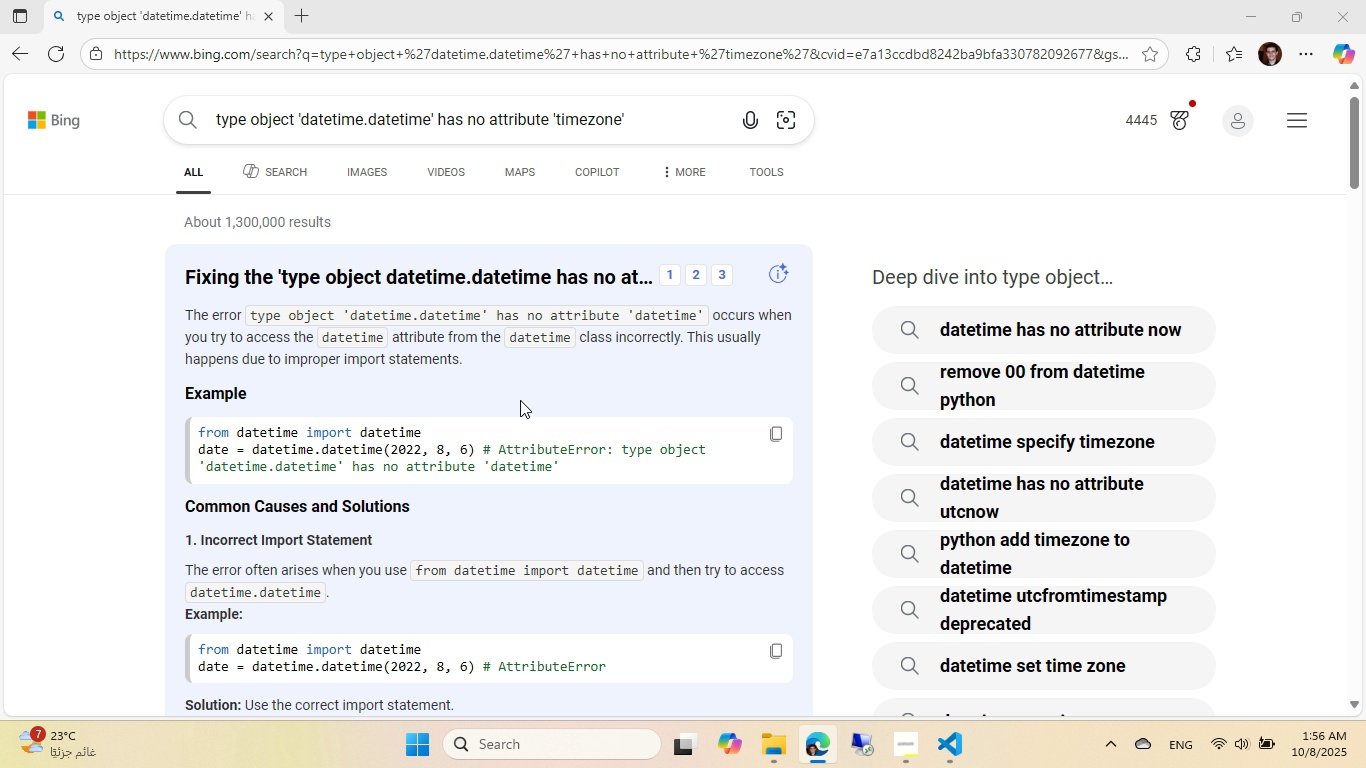 
key(Alt+Tab)
 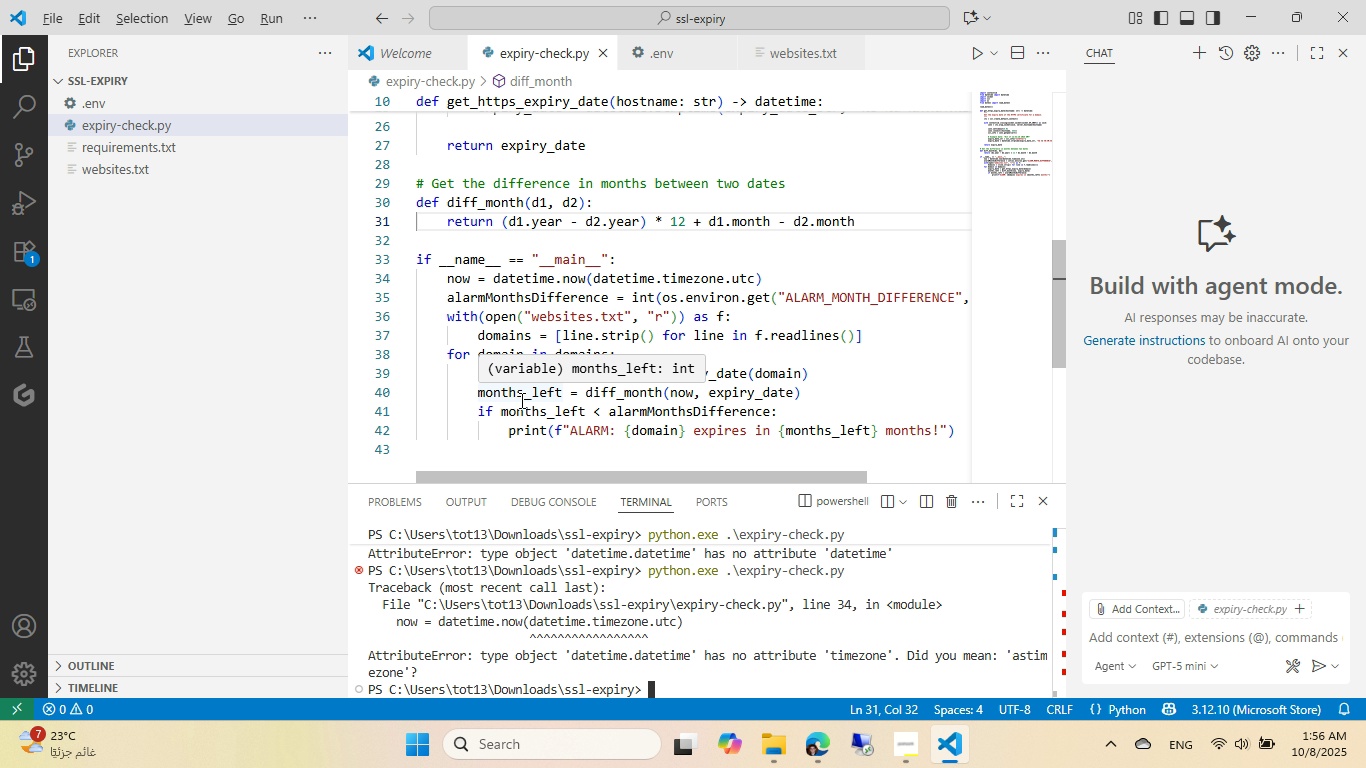 
key(Alt+AltLeft)
 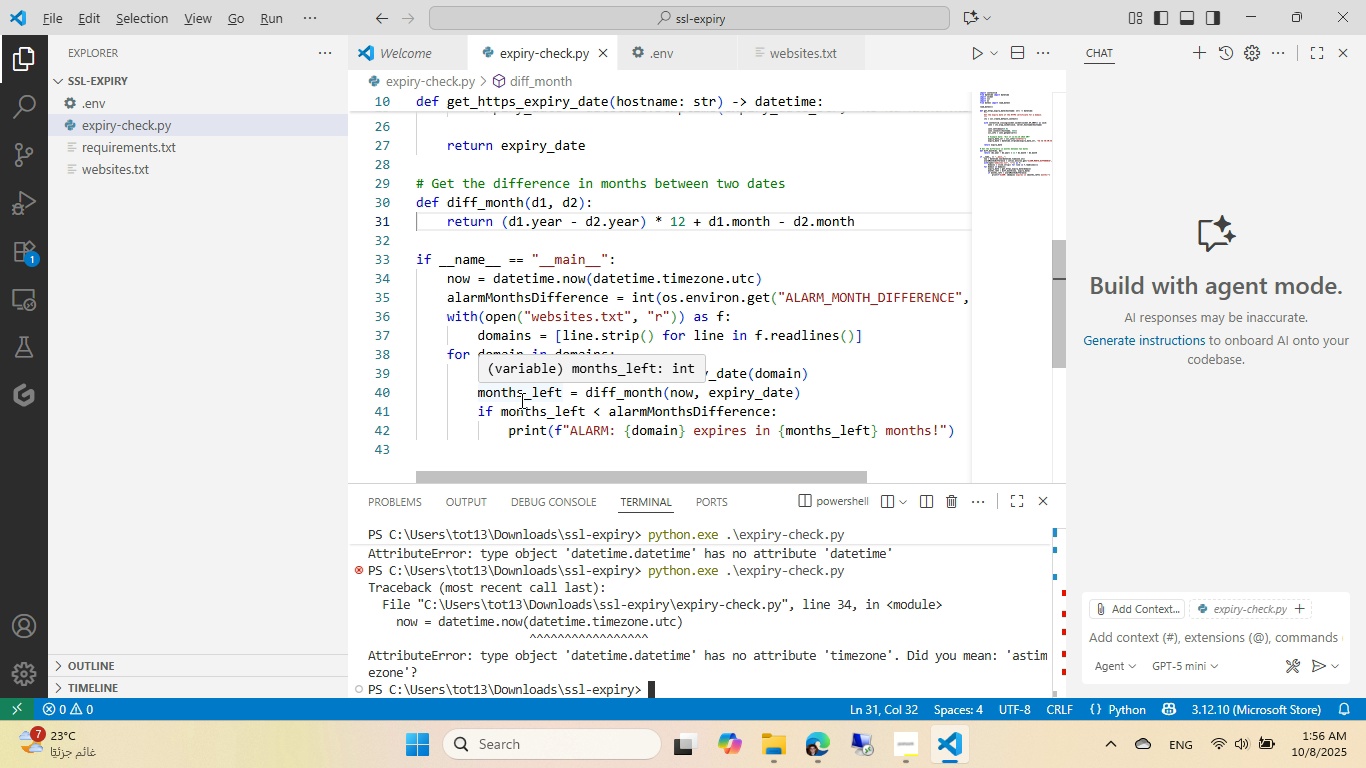 
key(Tab)
 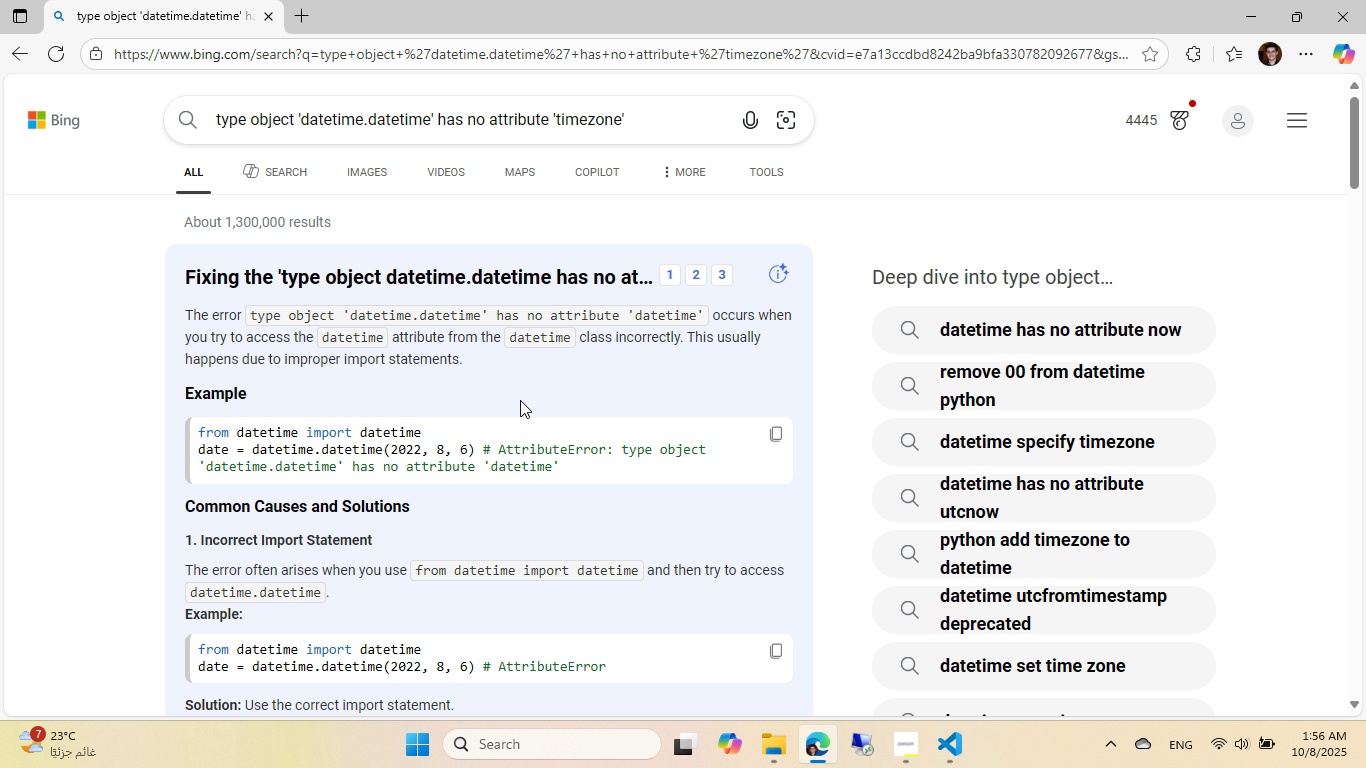 
scroll: coordinate [519, 204], scroll_direction: down, amount: 15.0
 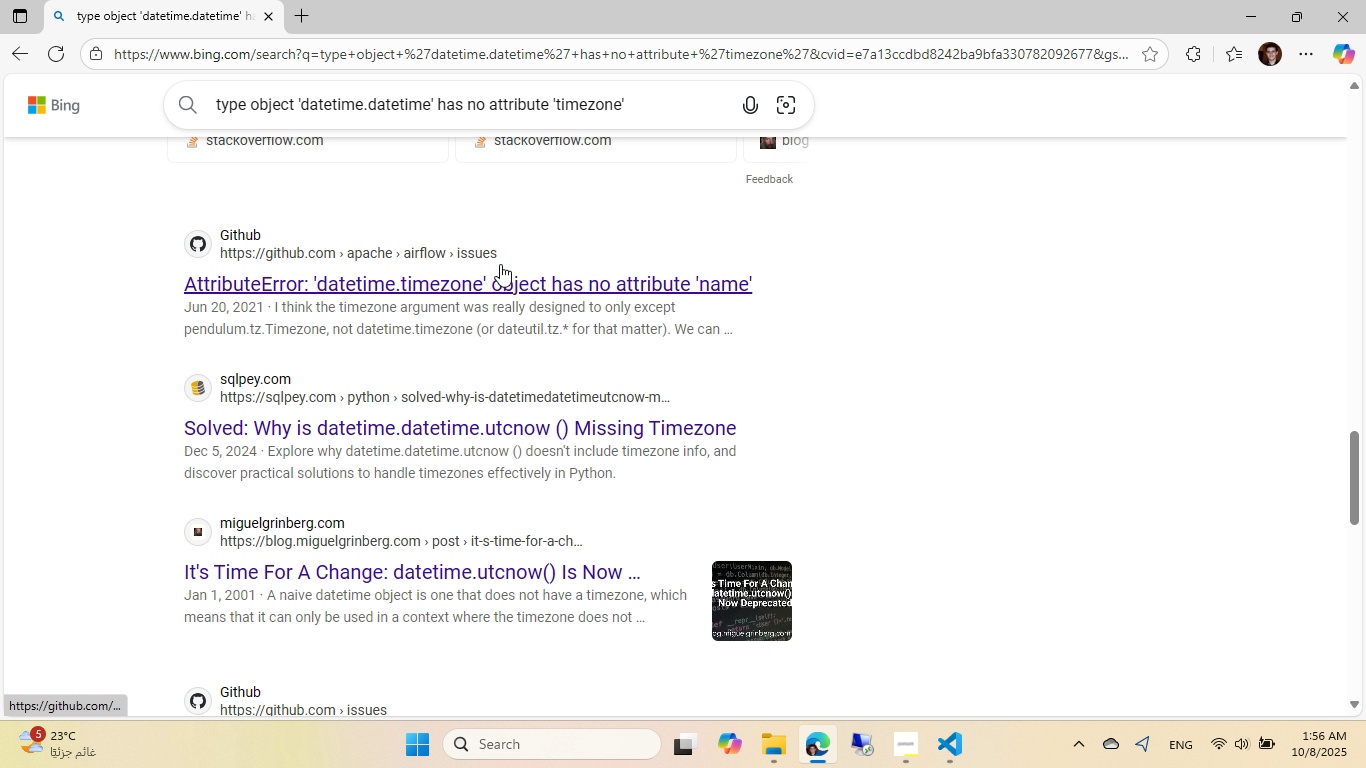 
wait(6.02)
 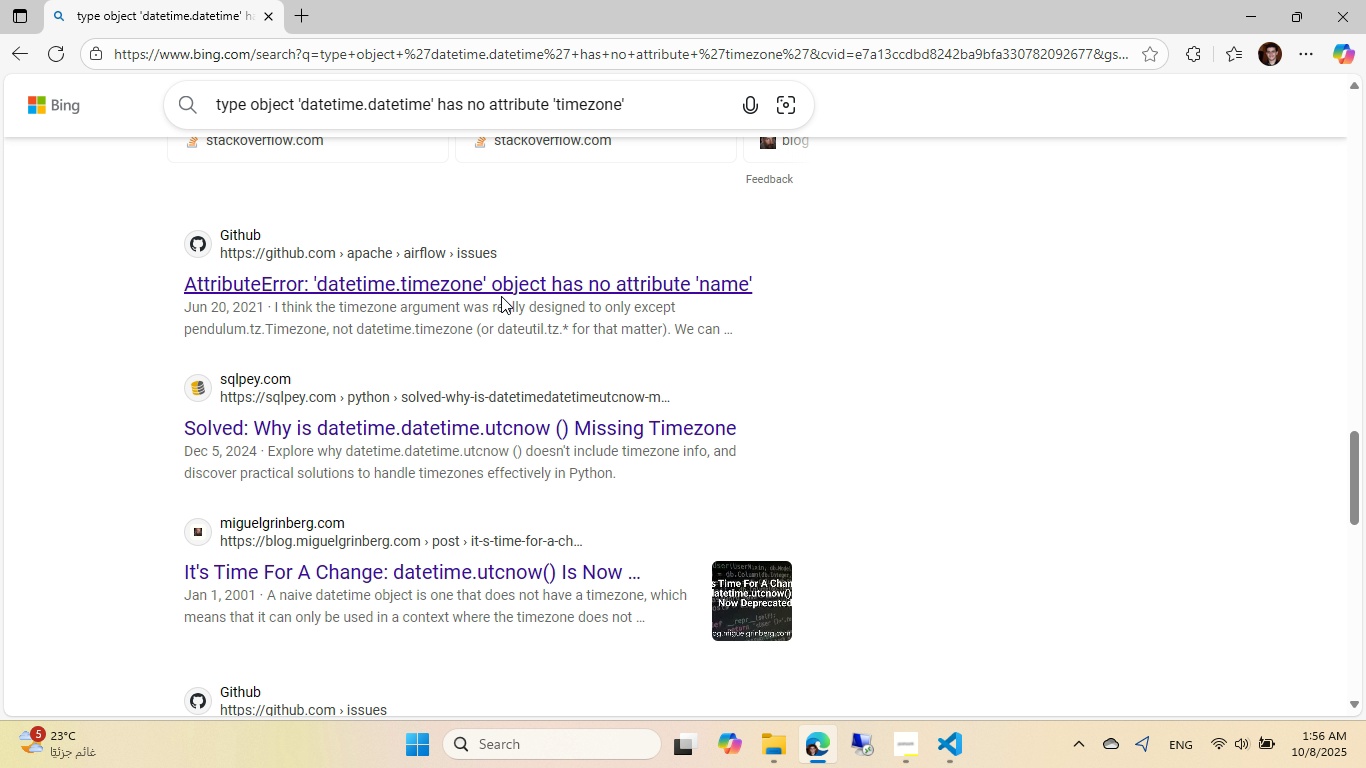 
left_click([525, 59])
 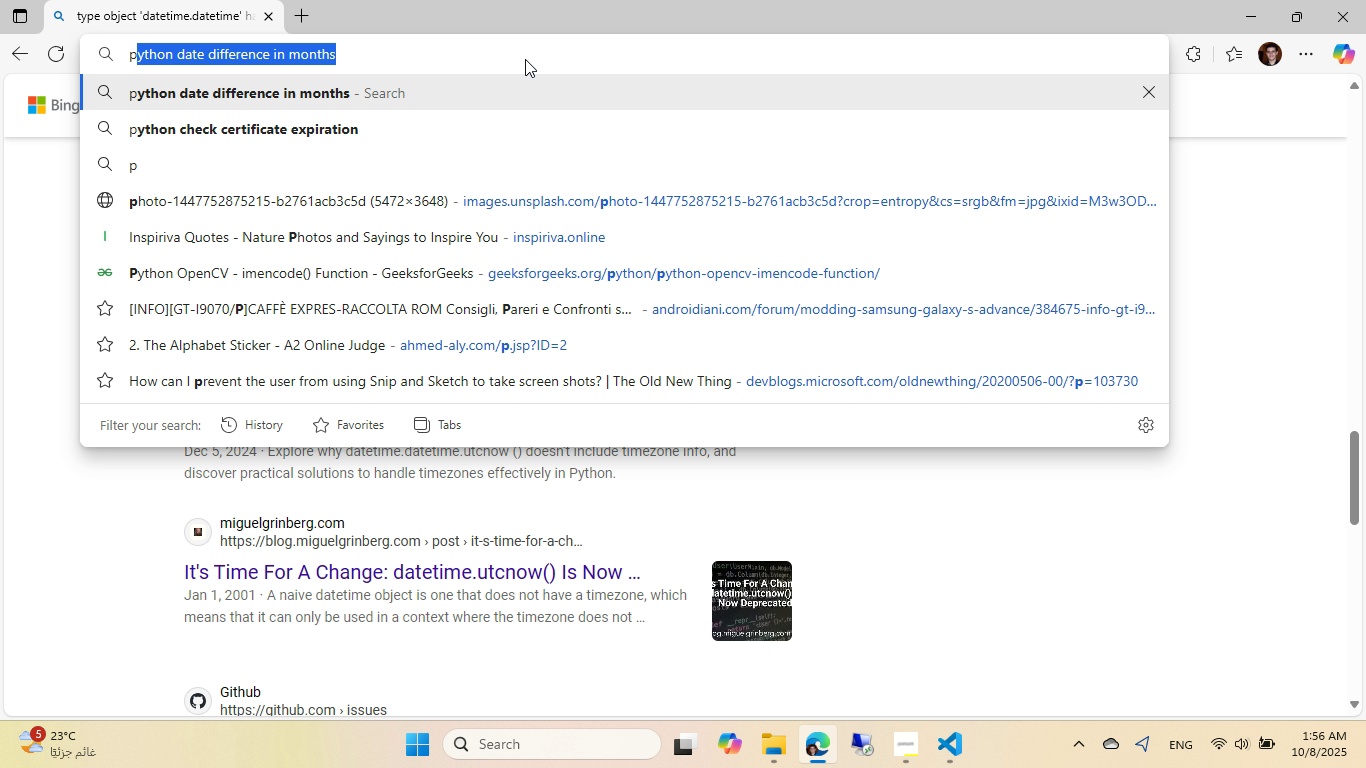 
type(python datee)
key(Backspace)
type(time.timezone)
 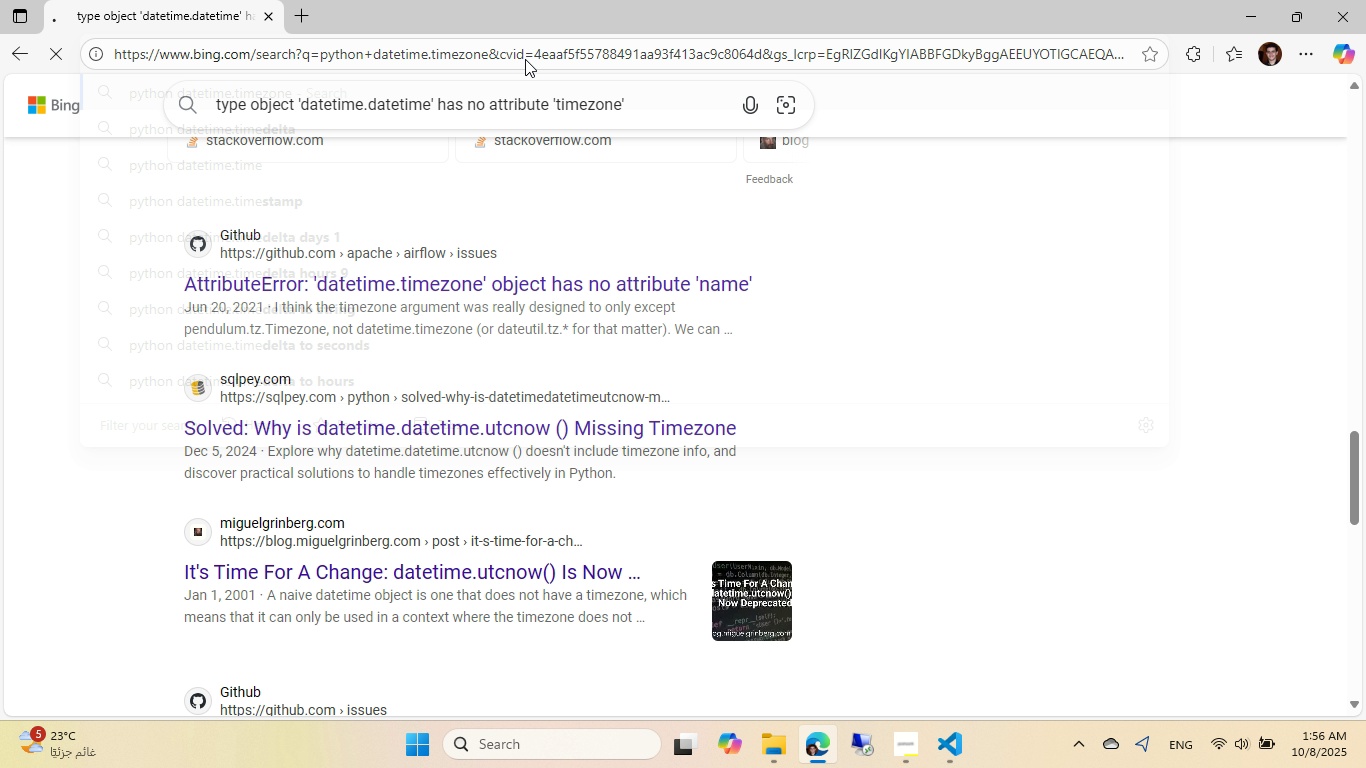 
key(Enter)
 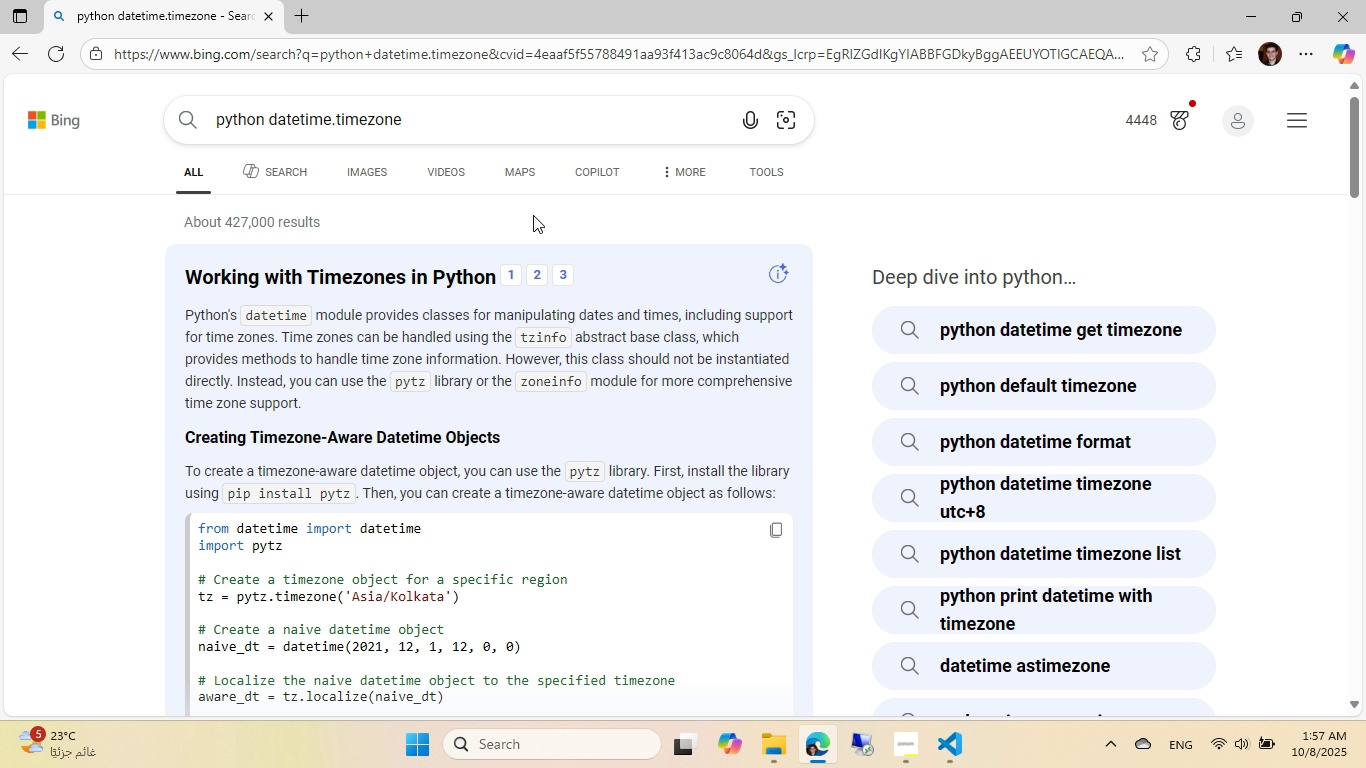 
scroll: coordinate [533, 215], scroll_direction: down, amount: 4.0
 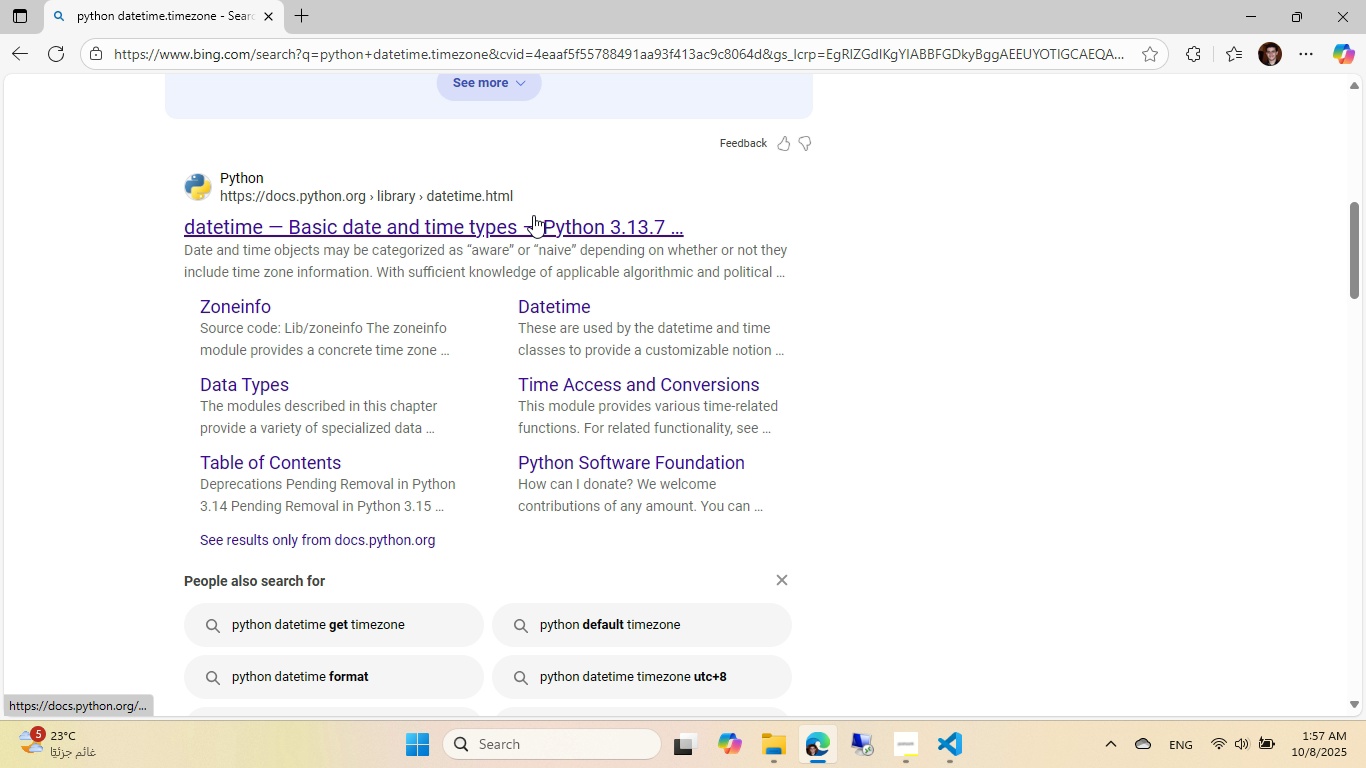 
left_click([533, 215])
 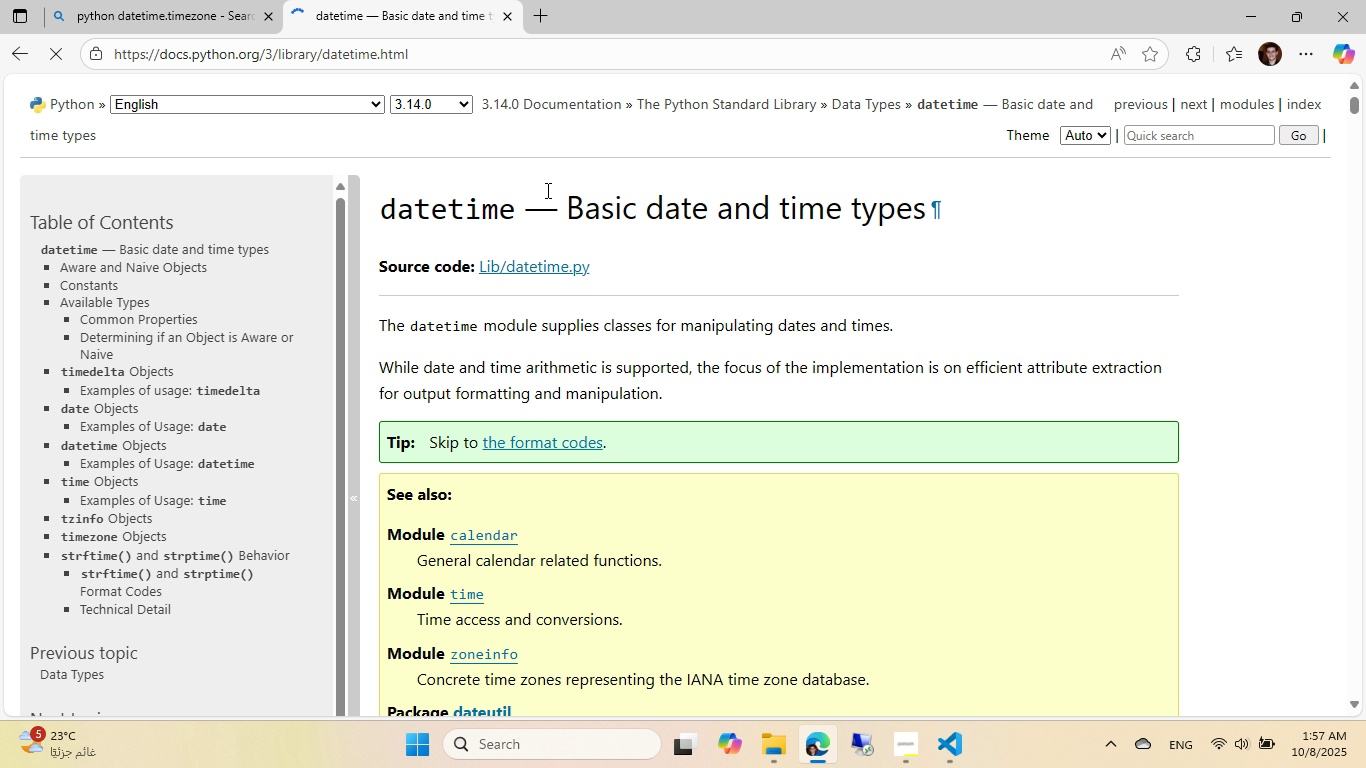 
scroll: coordinate [546, 190], scroll_direction: down, amount: 2.0
 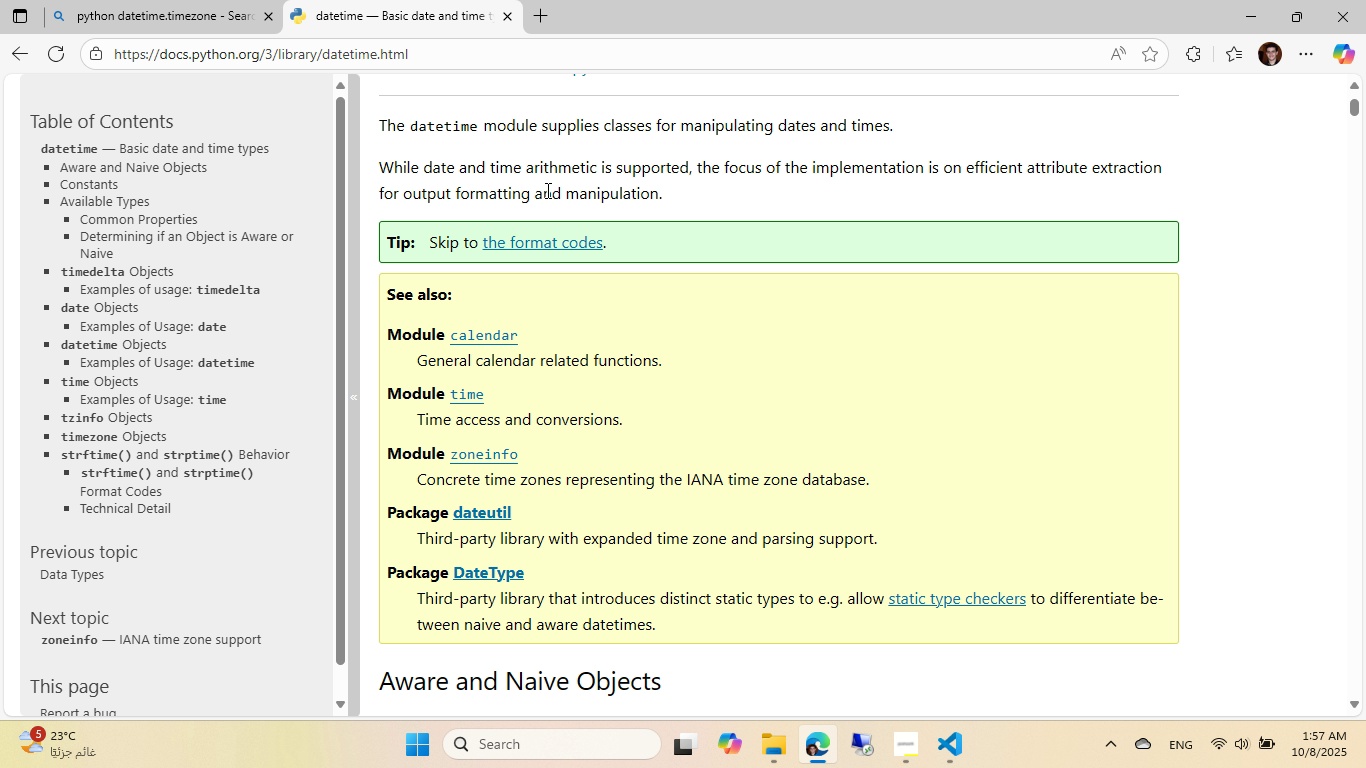 
key(Control+ControlLeft)
 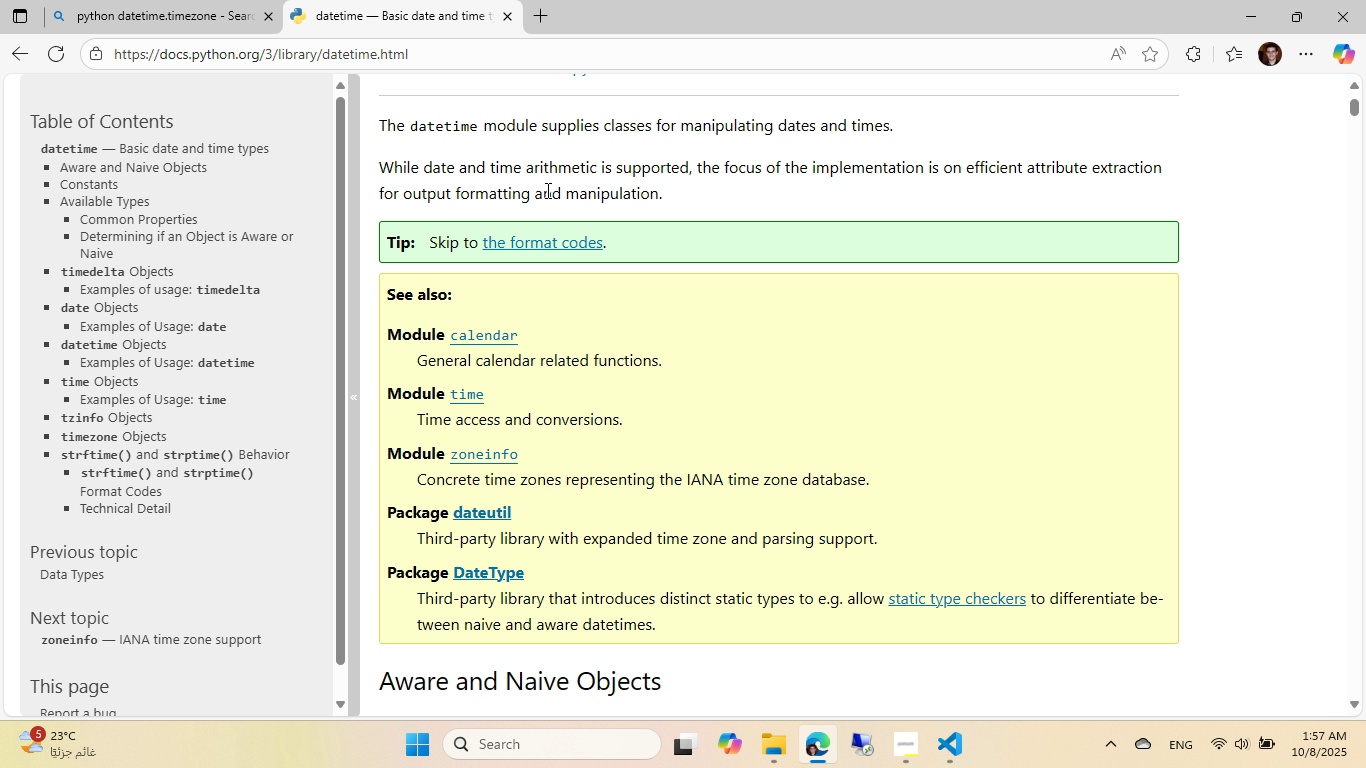 
key(Control+F)
 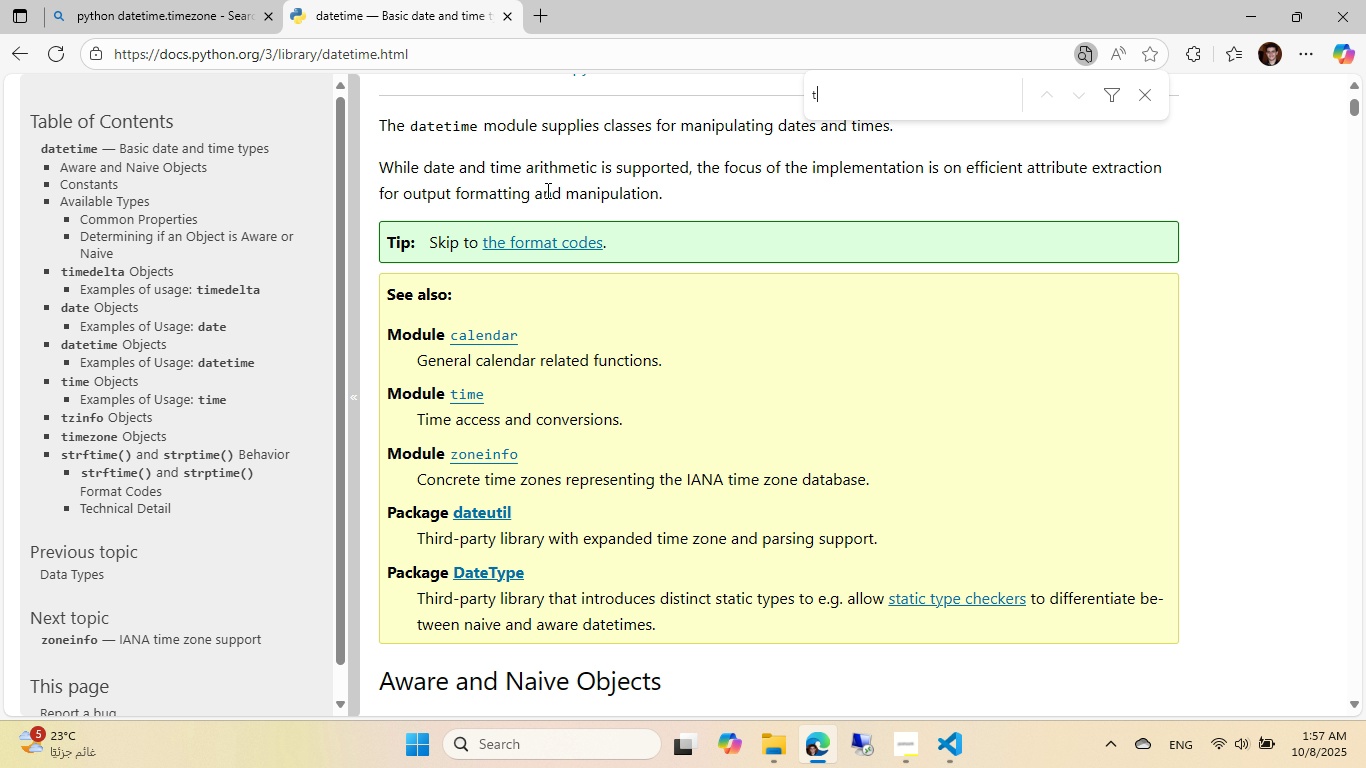 
type(timezone)
 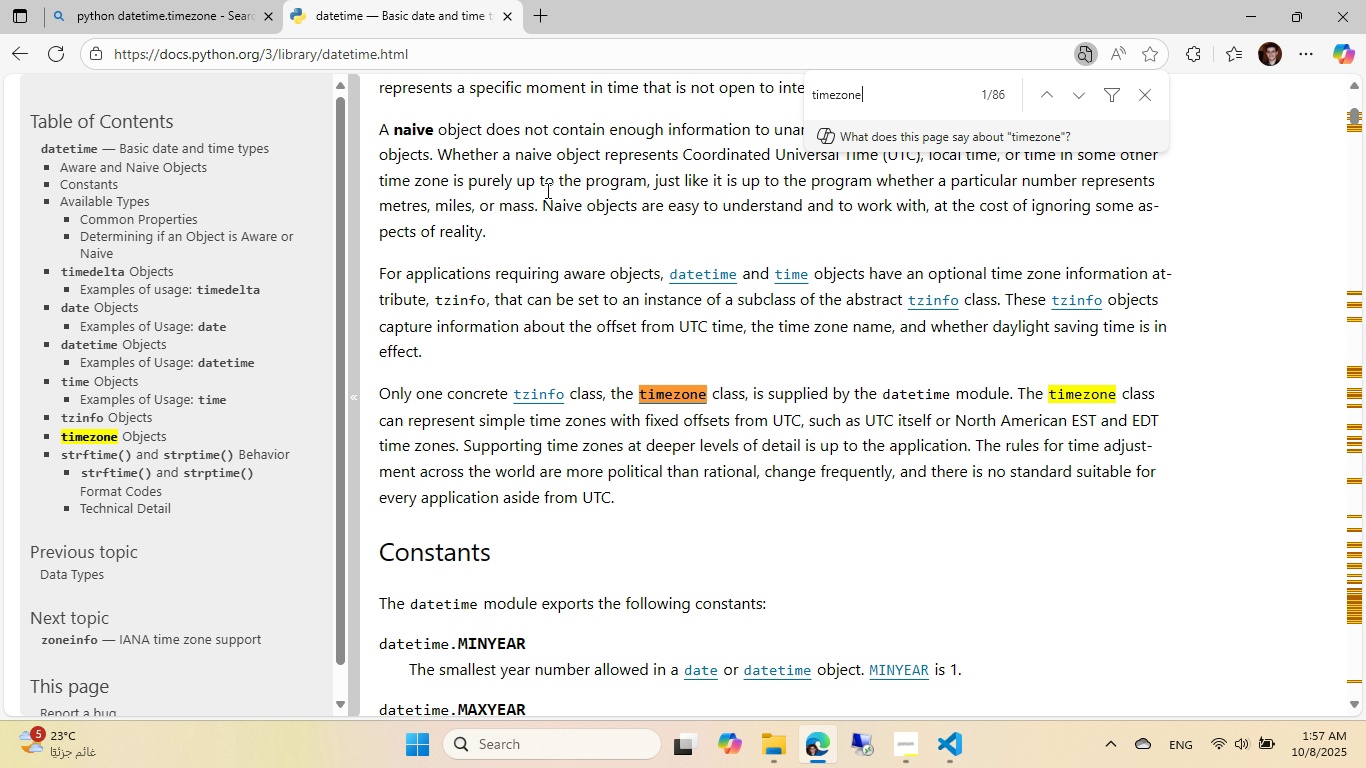 
key(Enter)
 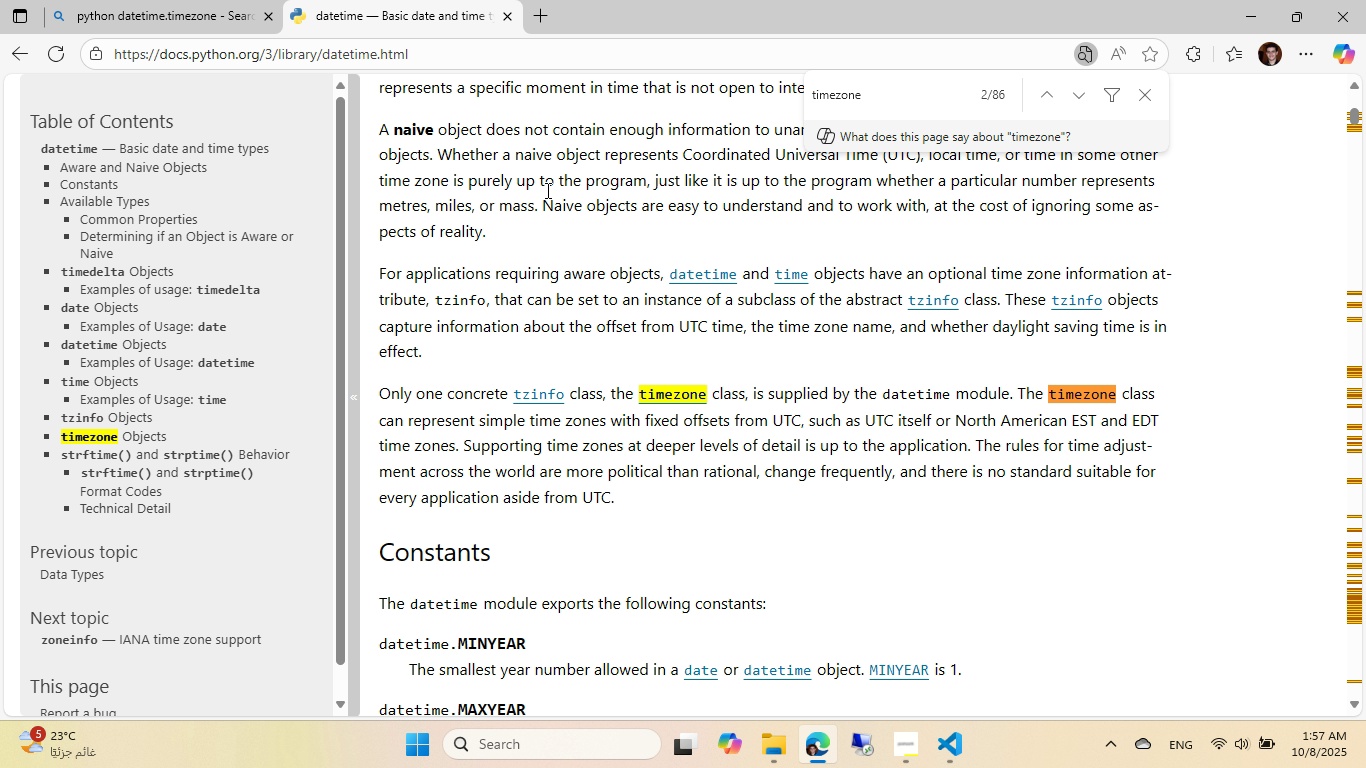 
key(Enter)
 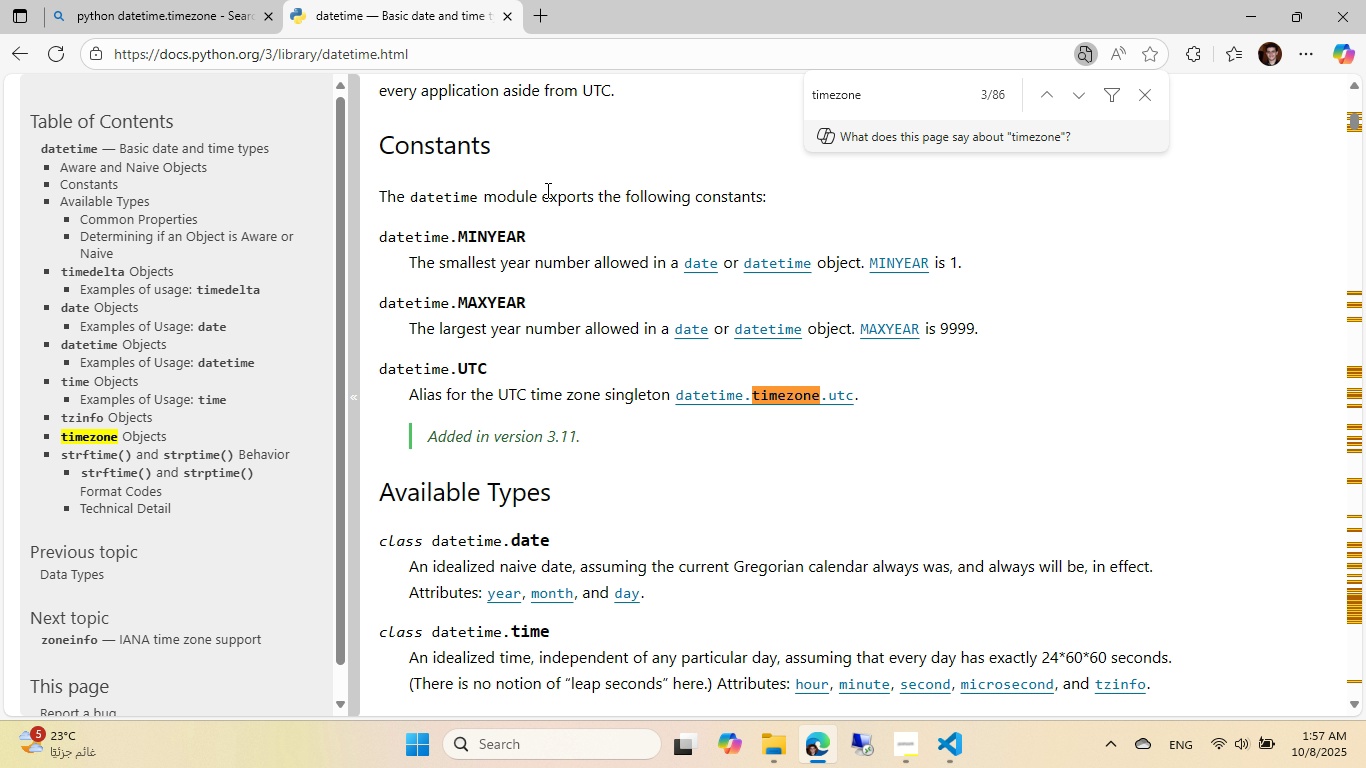 
key(Escape)
 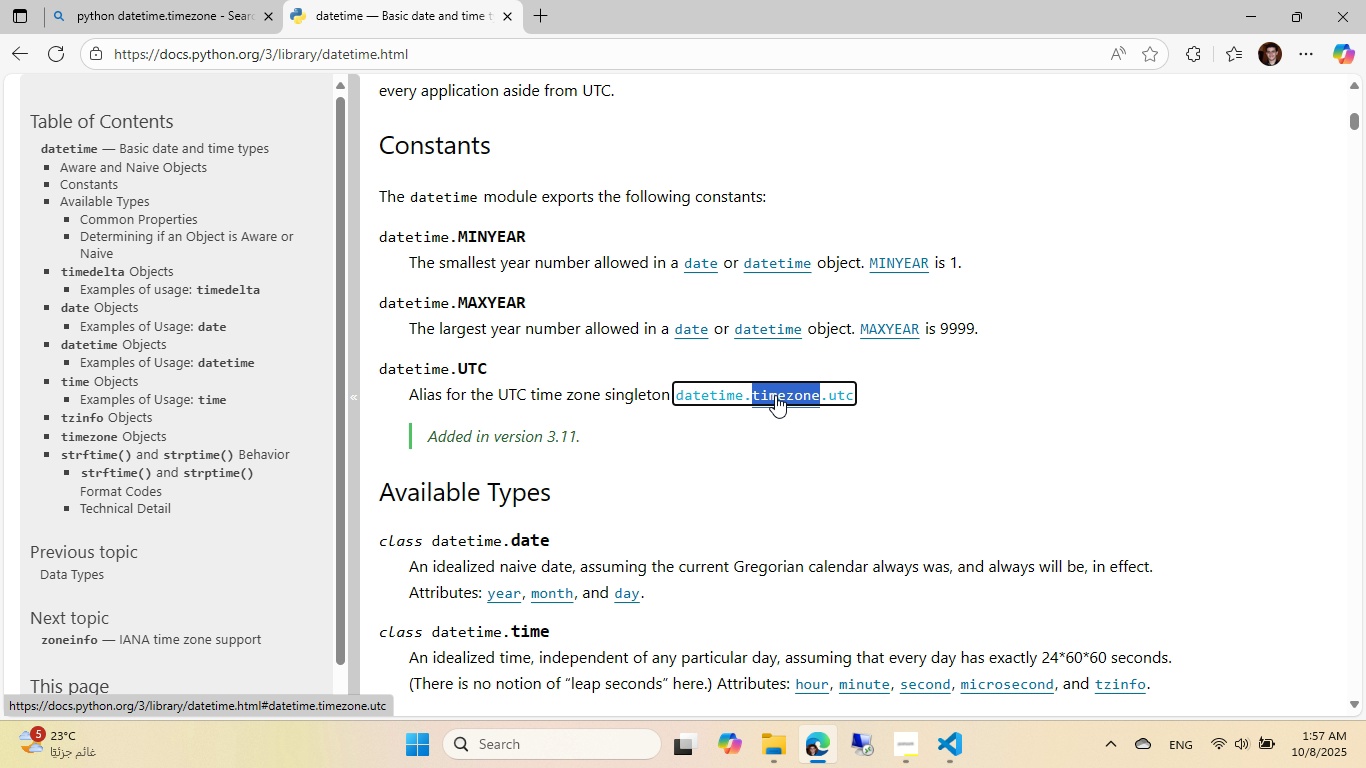 
left_click([774, 395])
 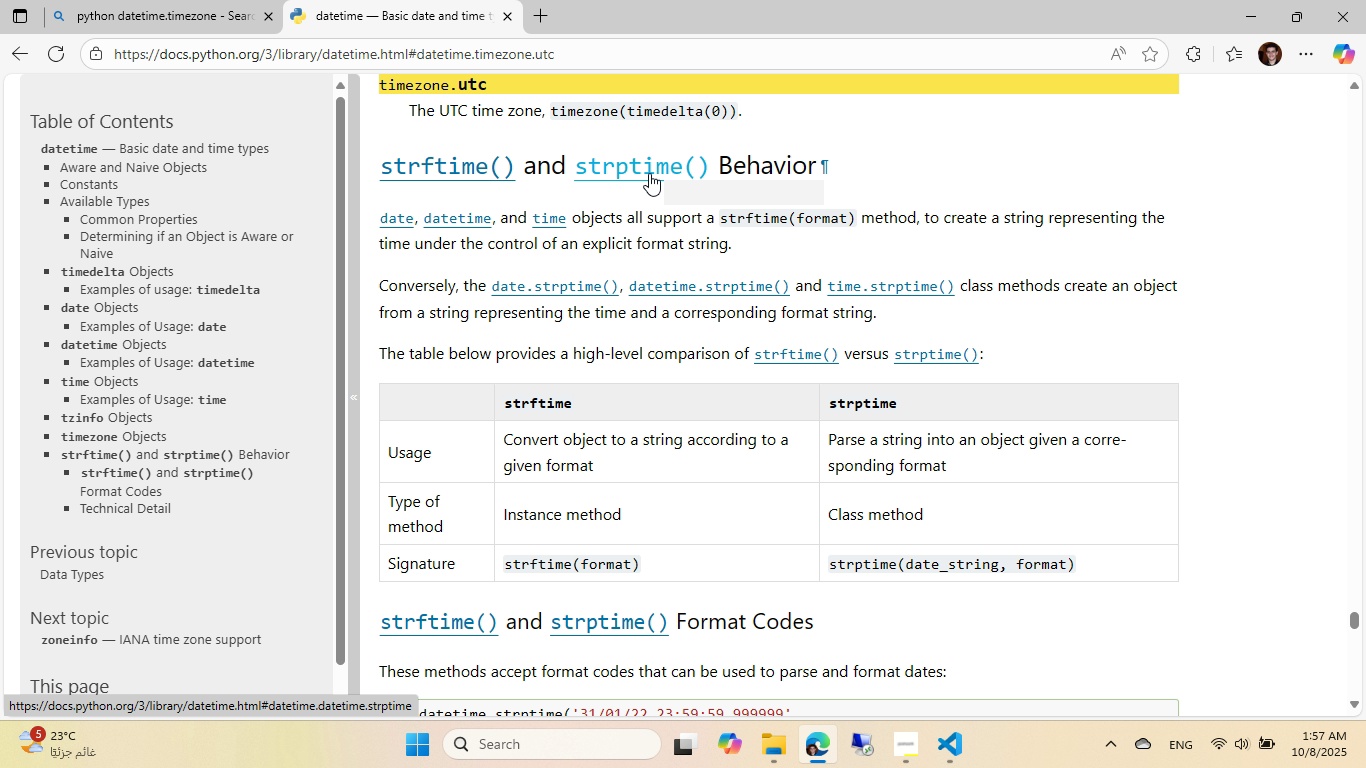 
key(Alt+AltLeft)
 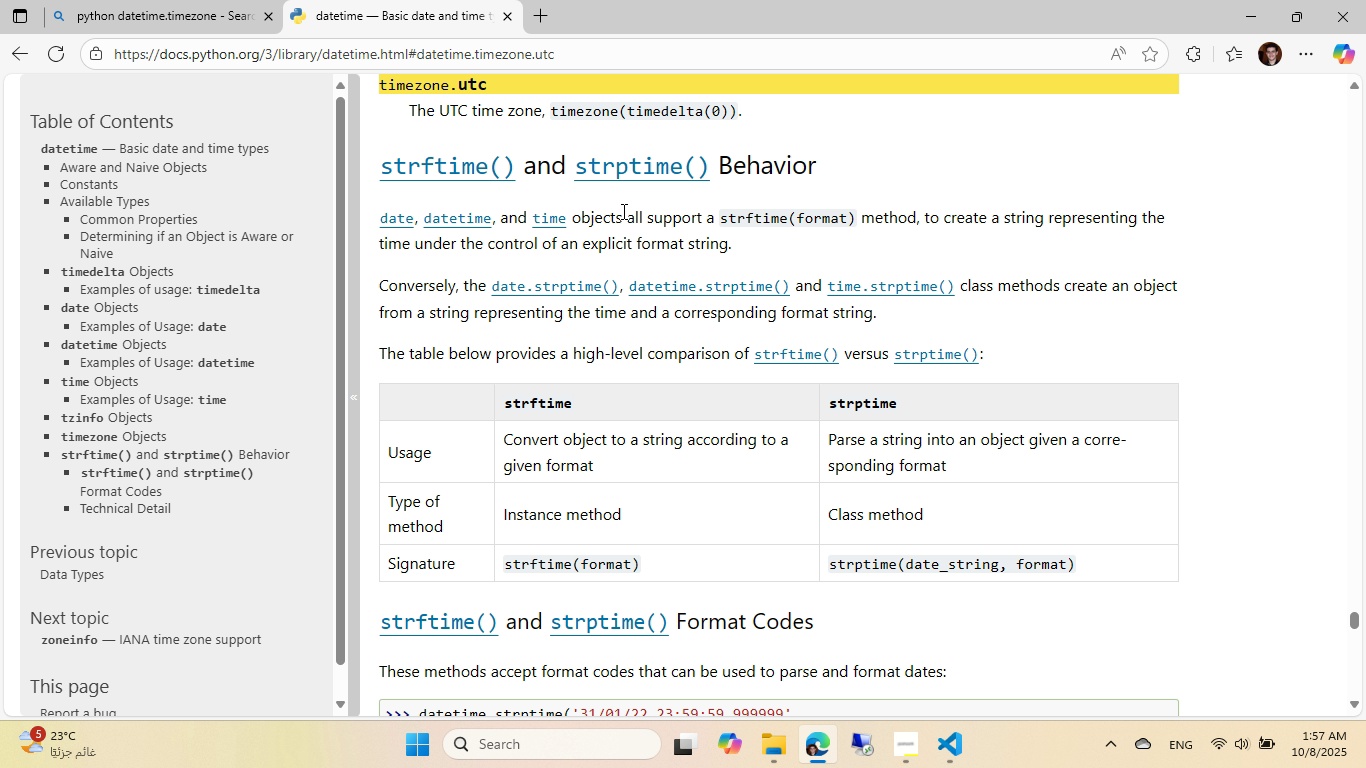 
key(Alt+Tab)
 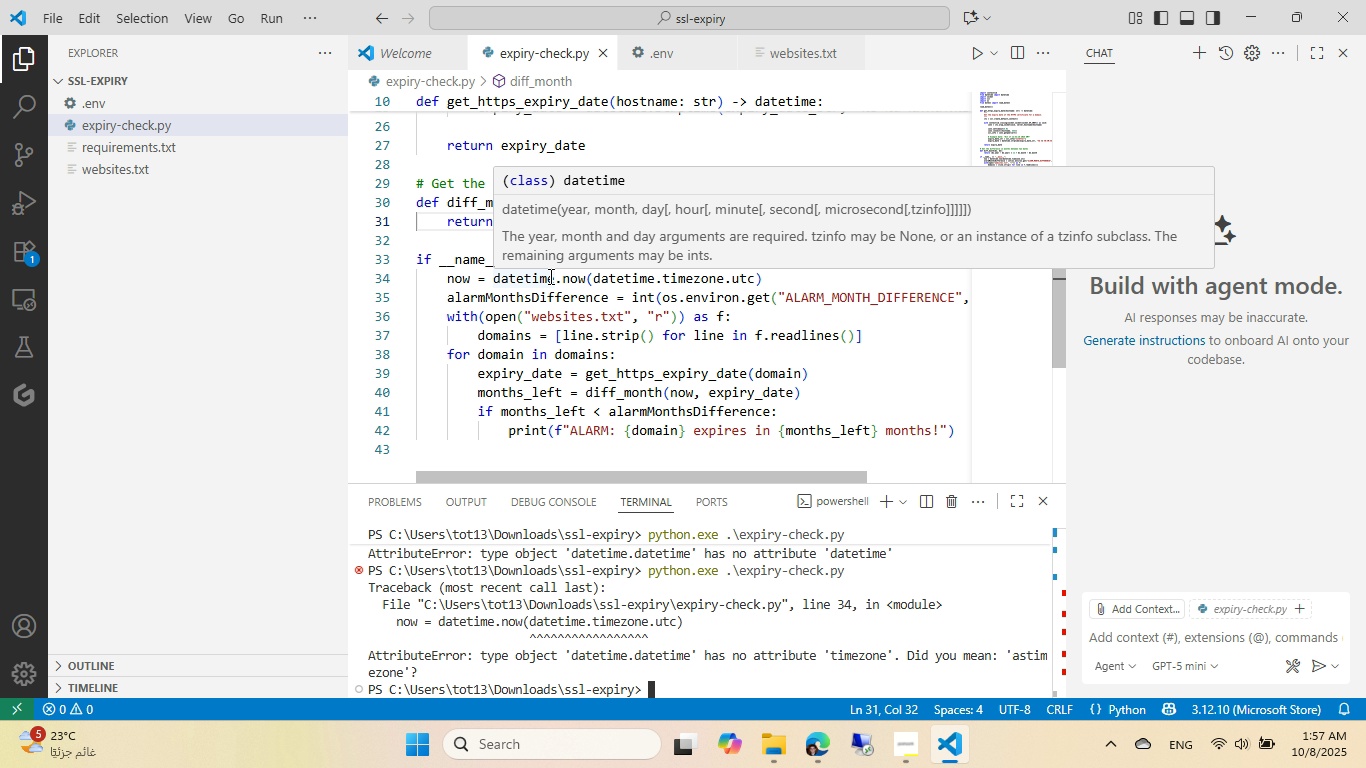 
wait(12.67)
 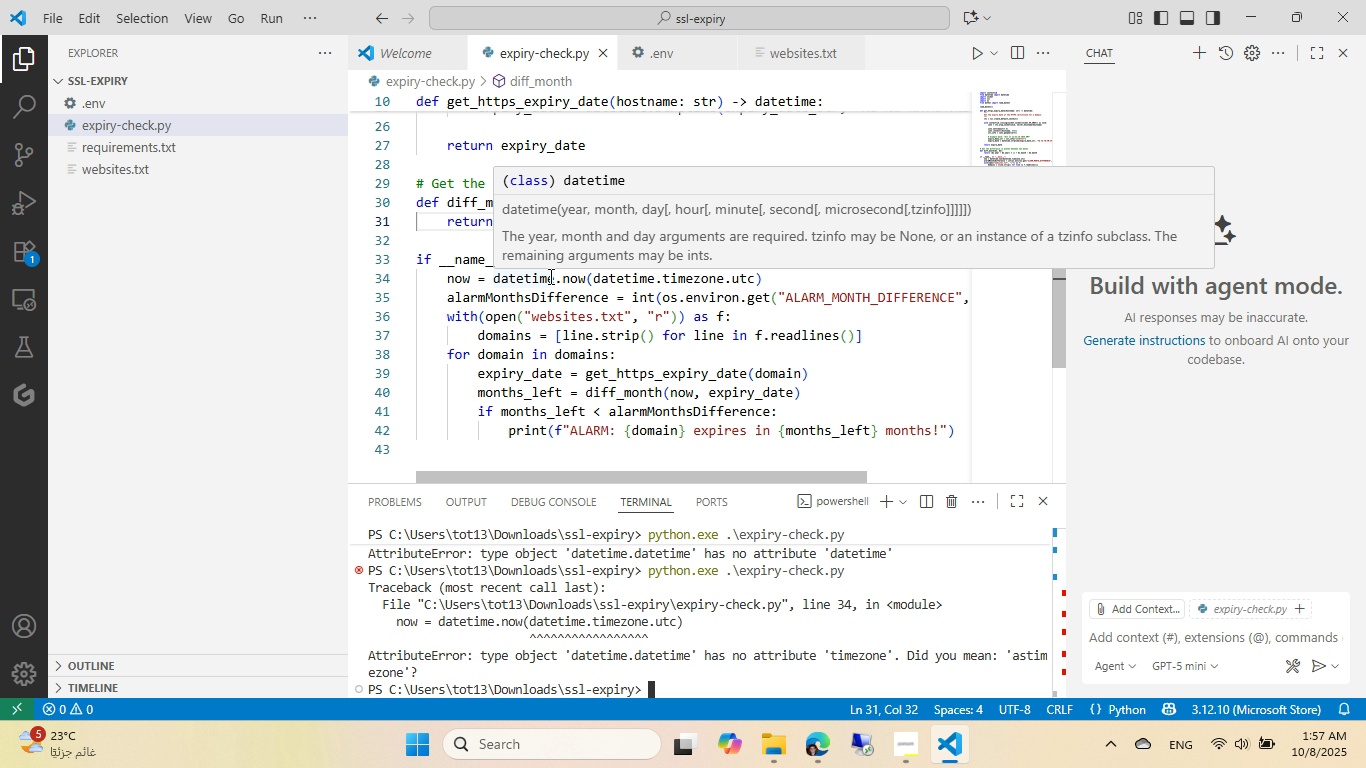 
left_click([657, 283])
 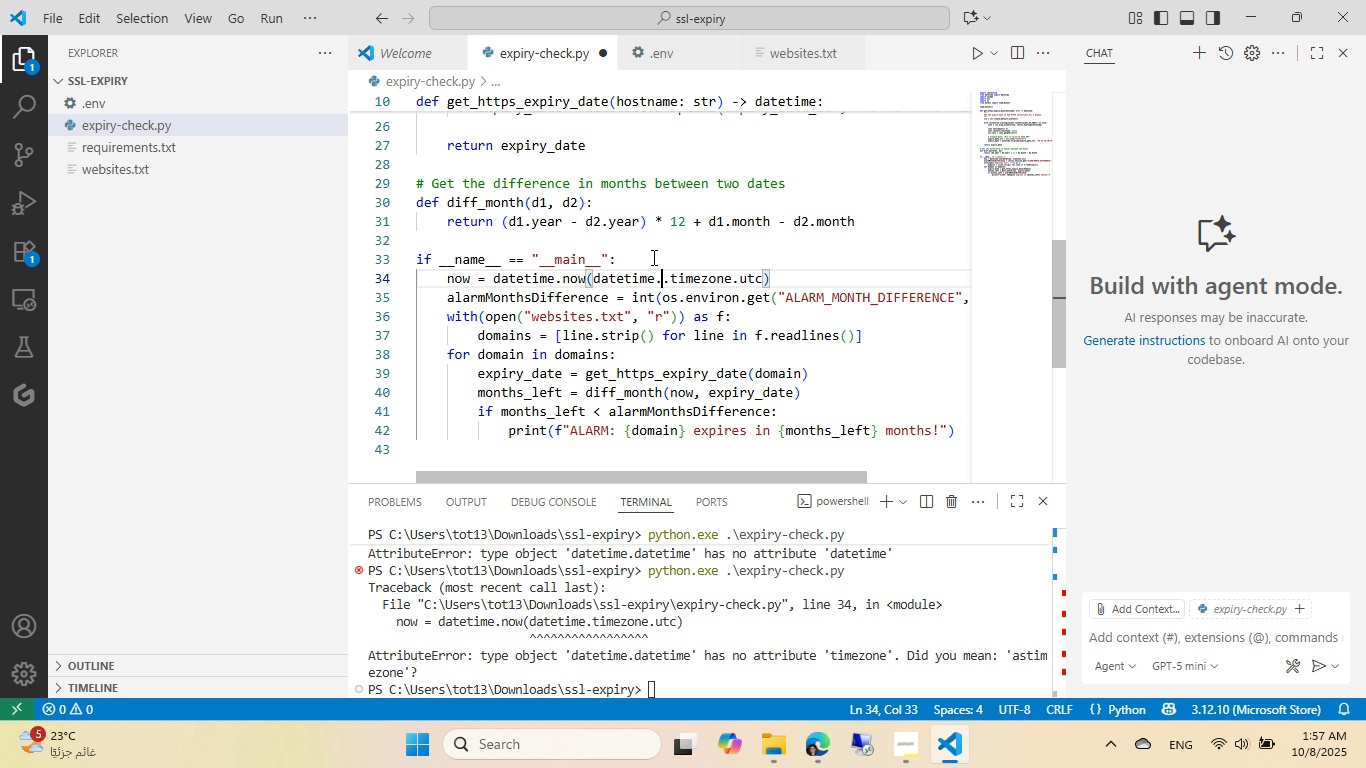 
key(Alt+Period)
 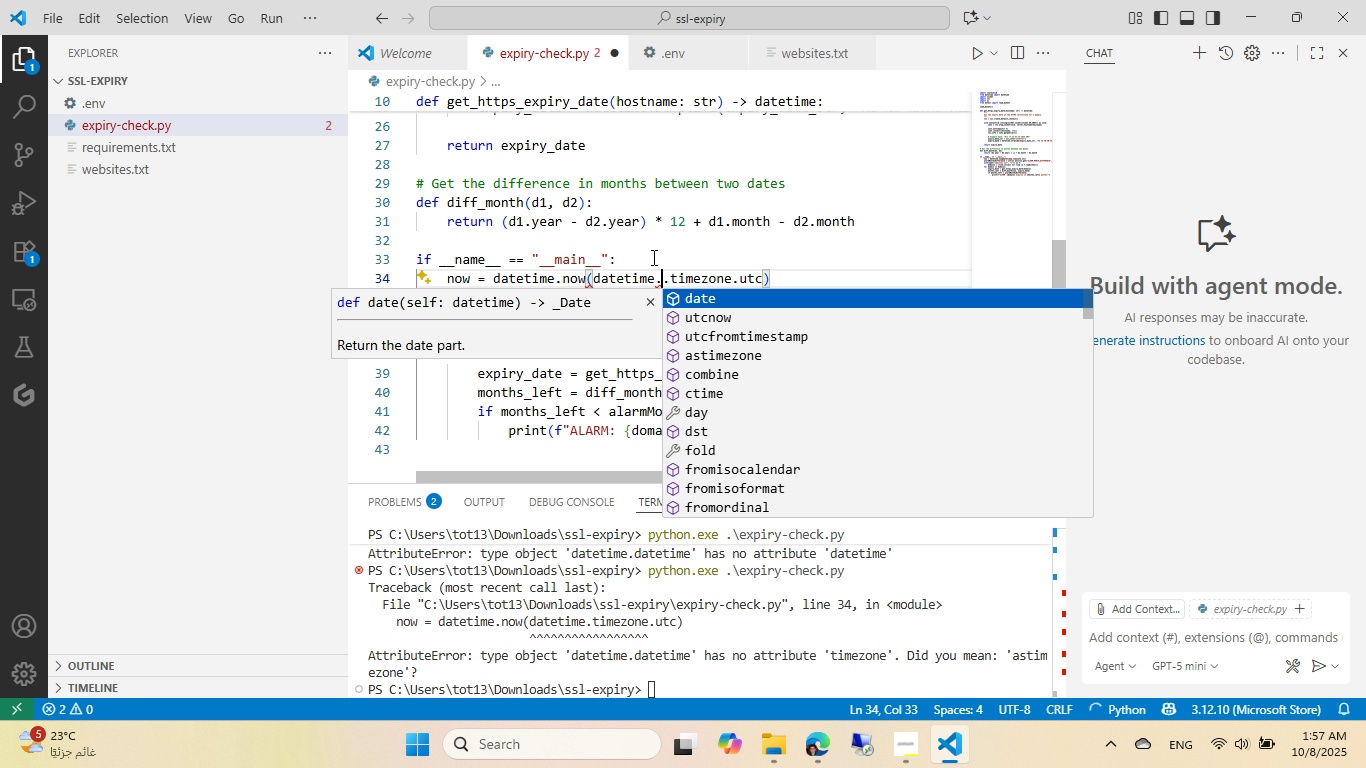 
key(ArrowDown)